 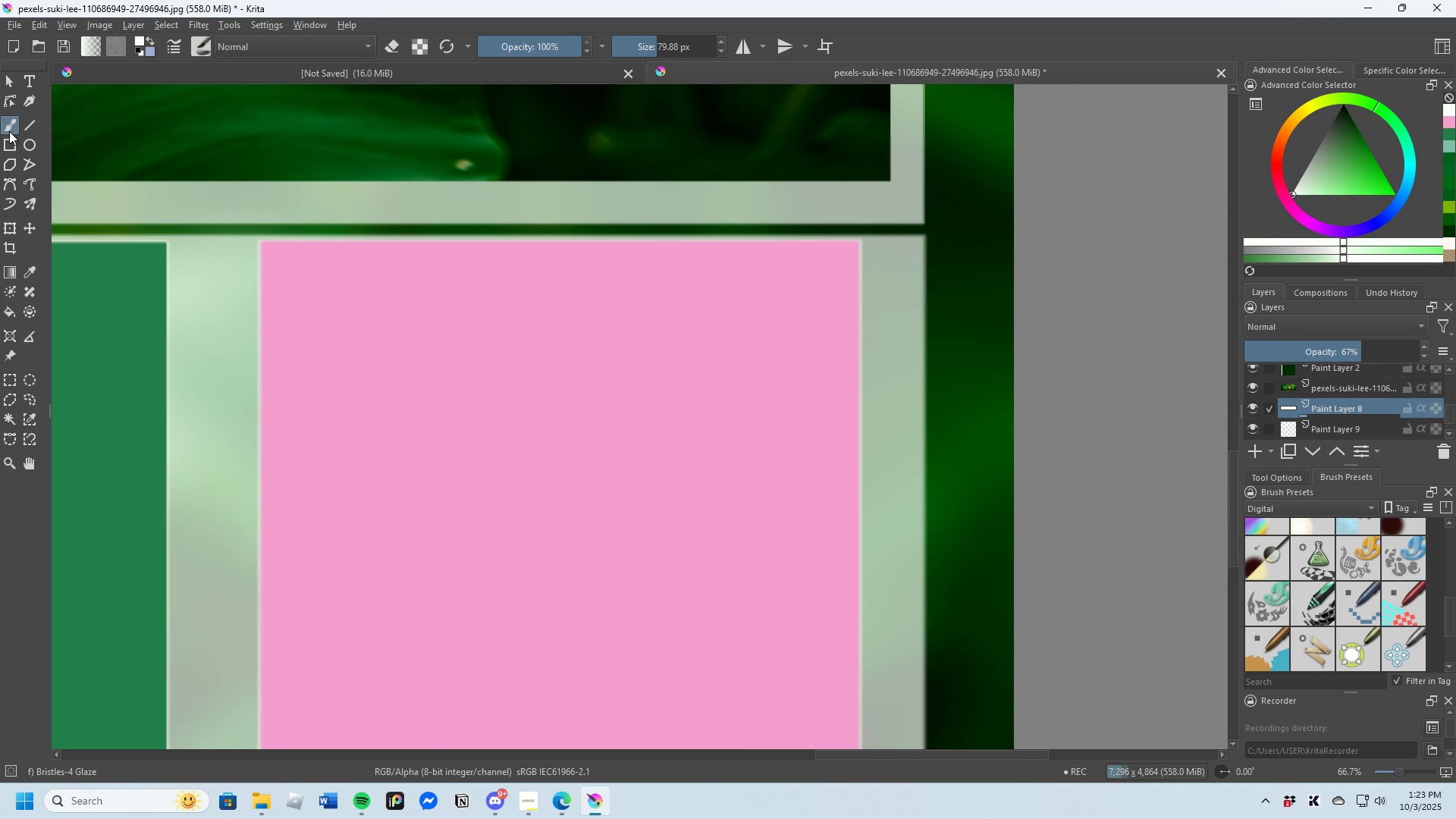 
scroll: coordinate [1074, 420], scroll_direction: down, amount: 4.0
 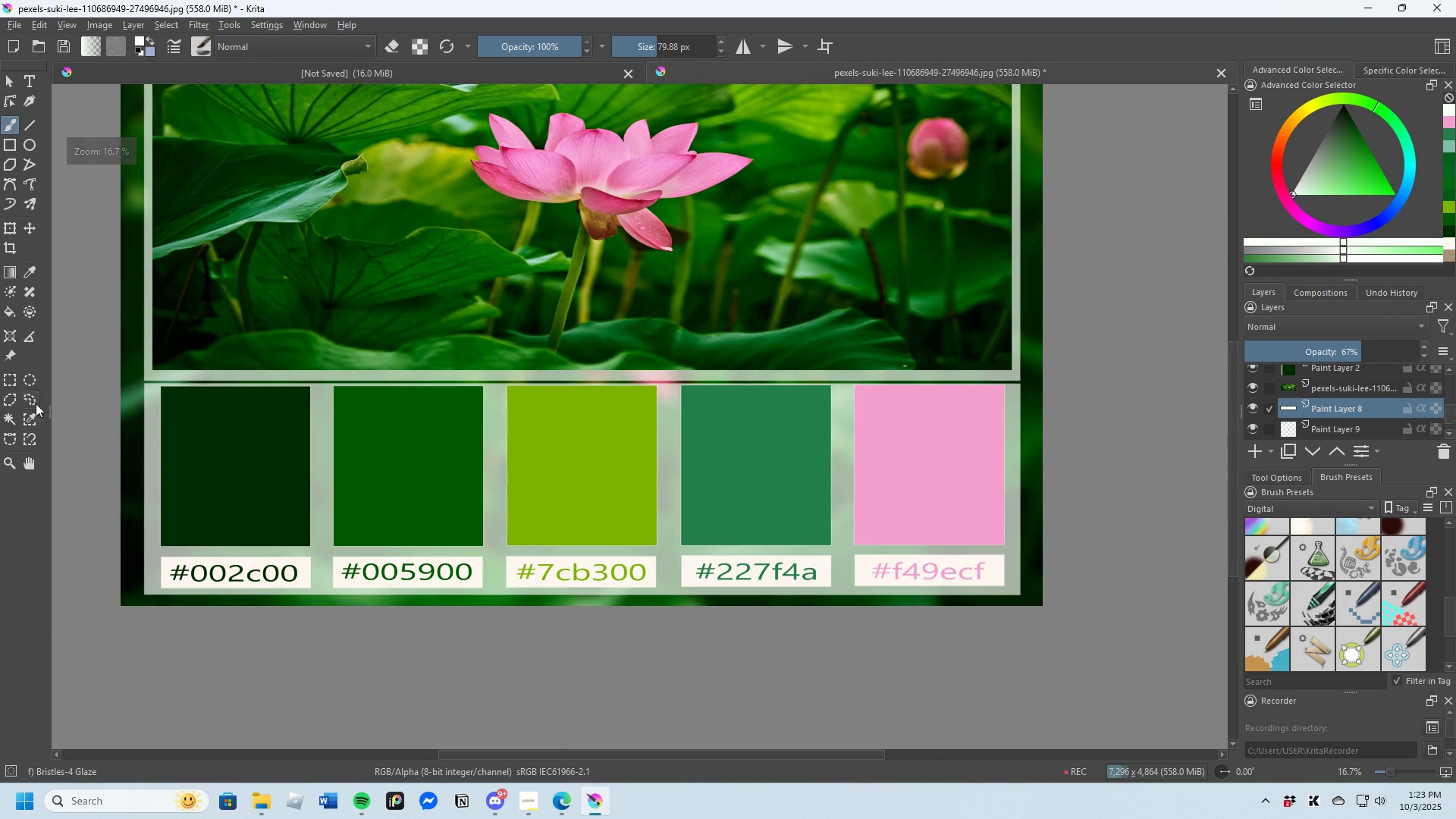 
scroll: coordinate [291, 428], scroll_direction: up, amount: 5.0
 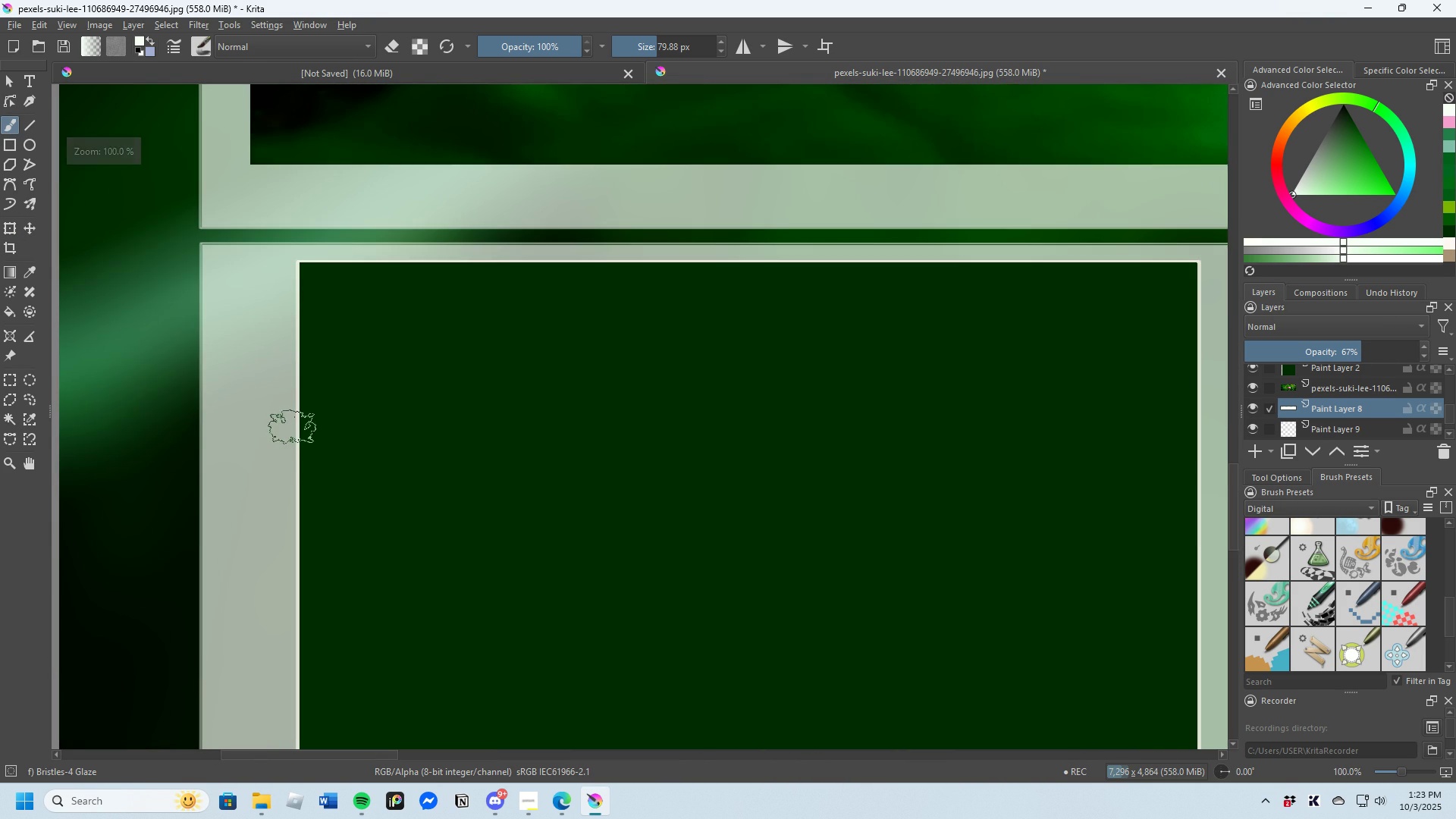 
scroll: coordinate [595, 514], scroll_direction: down, amount: 7.0
 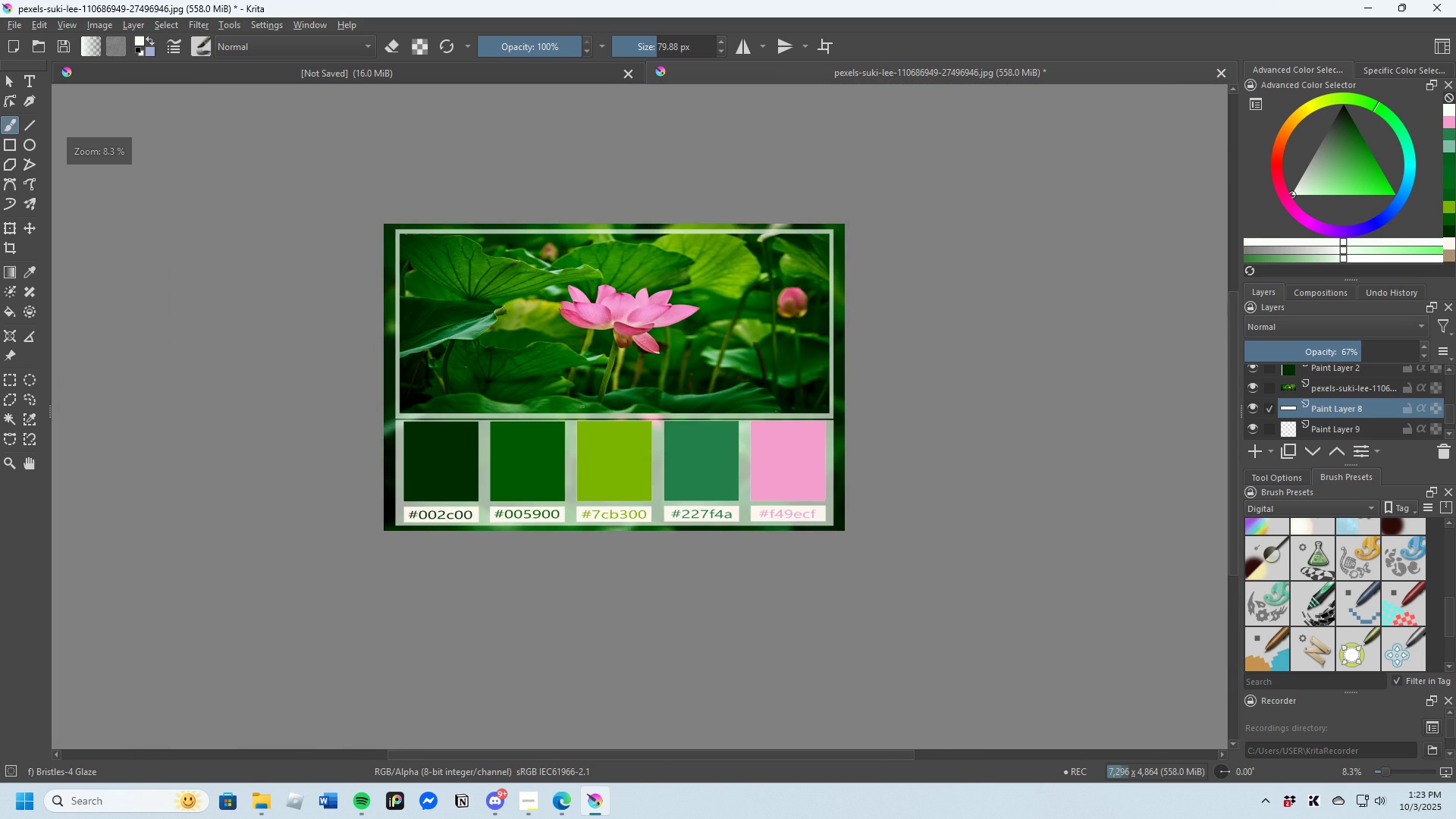 
scroll: coordinate [582, 406], scroll_direction: up, amount: 1.0
 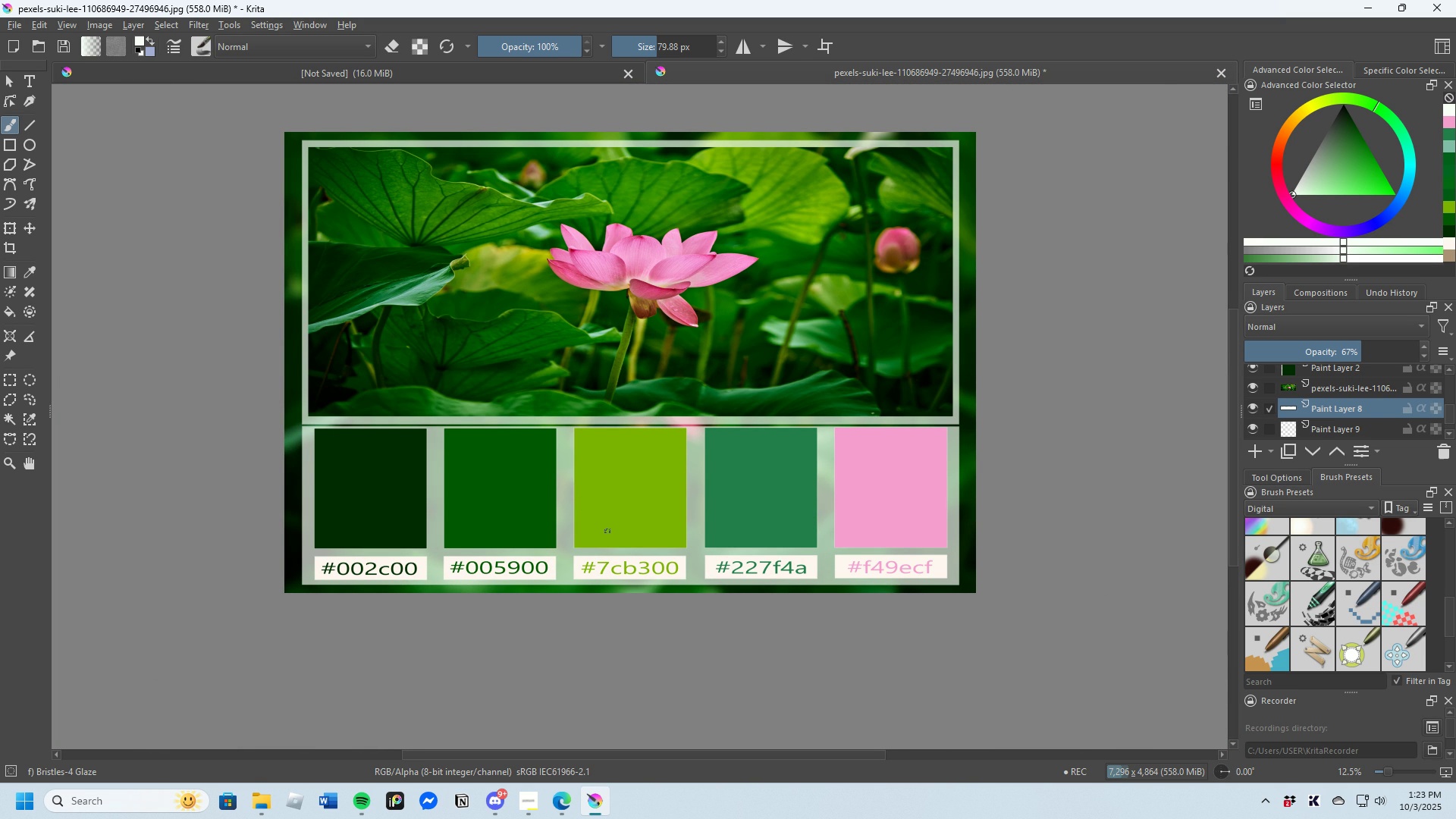 
wait(11.29)
 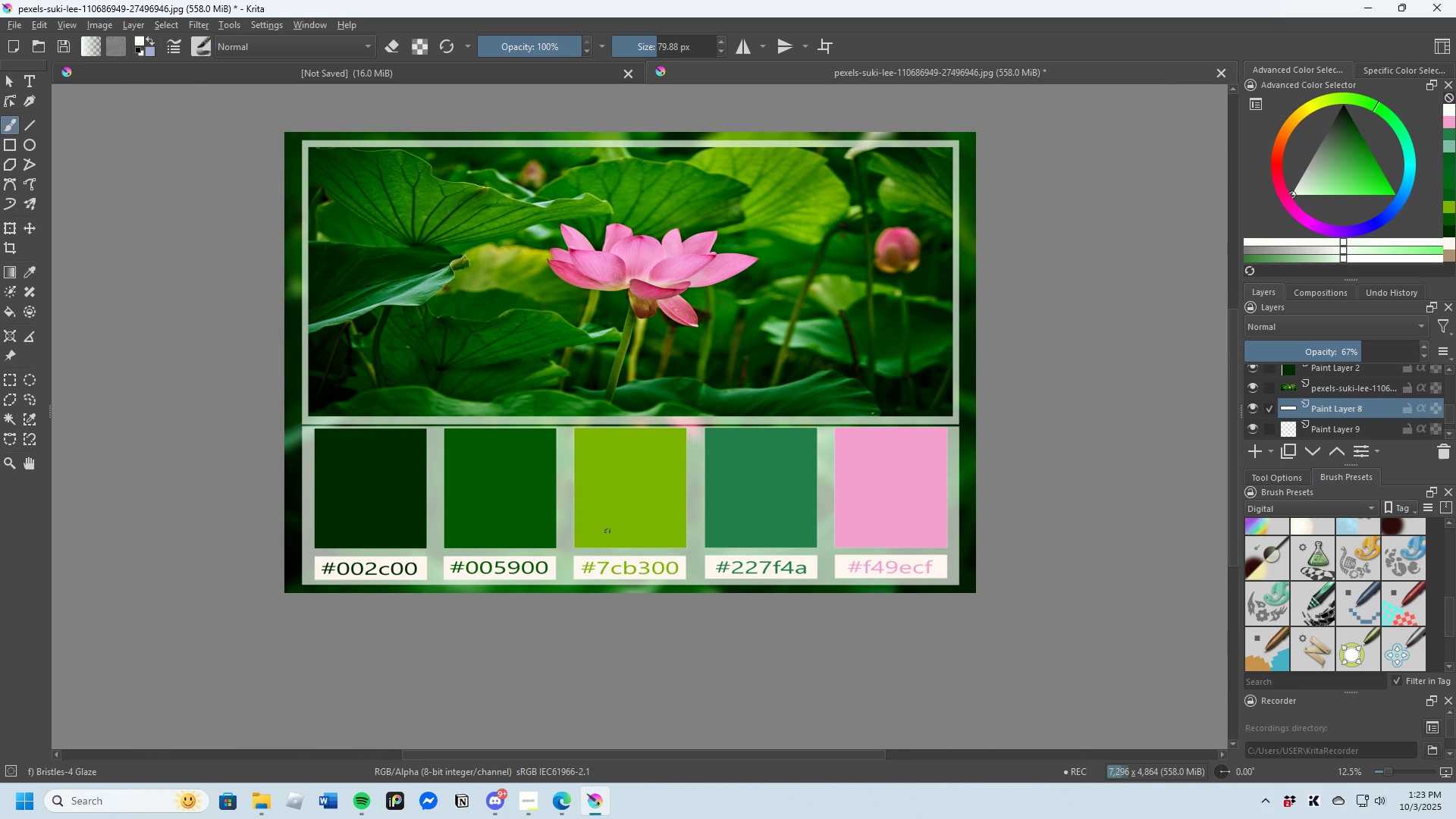 
scroll: coordinate [576, 499], scroll_direction: up, amount: 2.0
 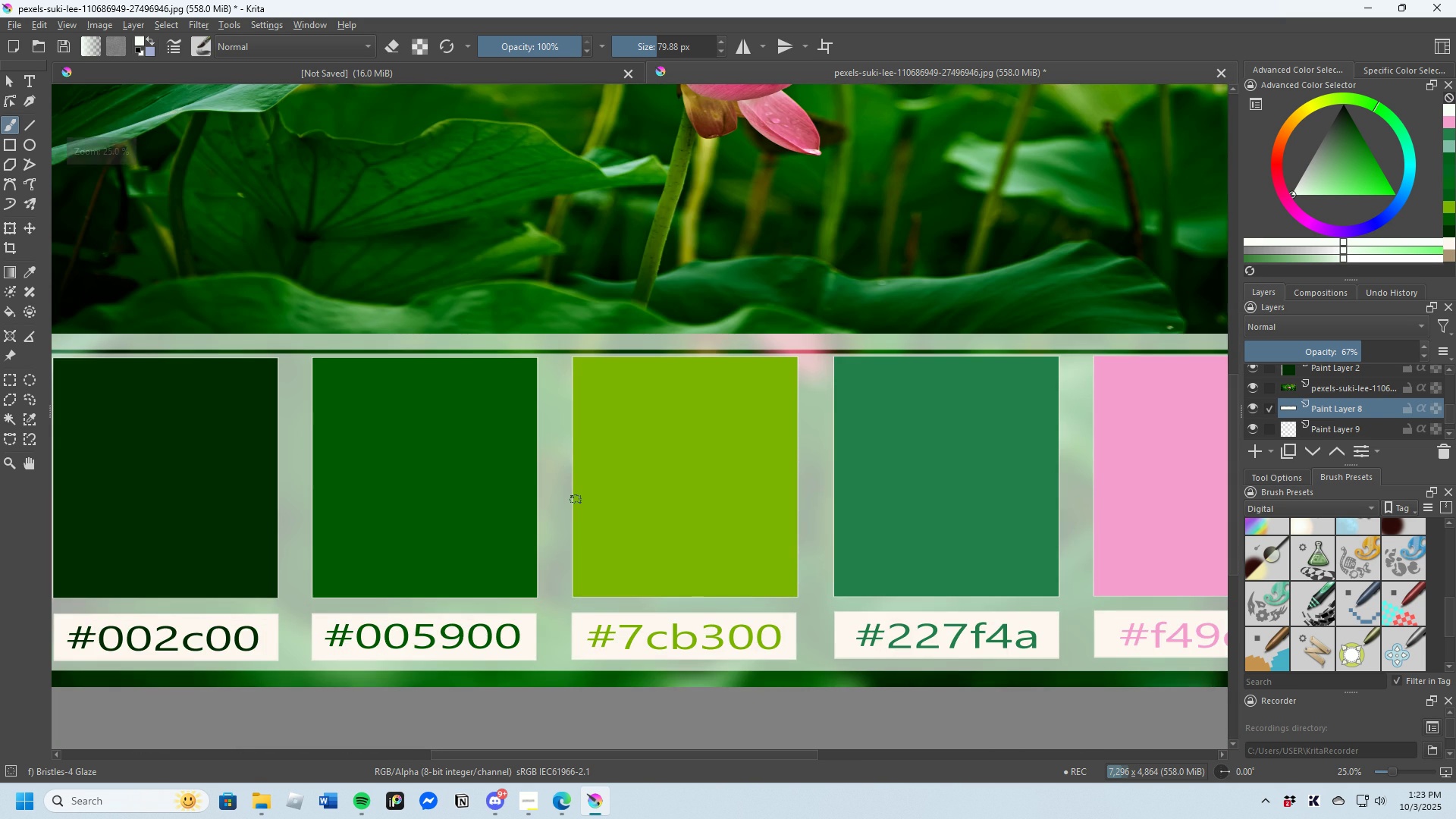 
scroll: coordinate [576, 499], scroll_direction: down, amount: 1.0
 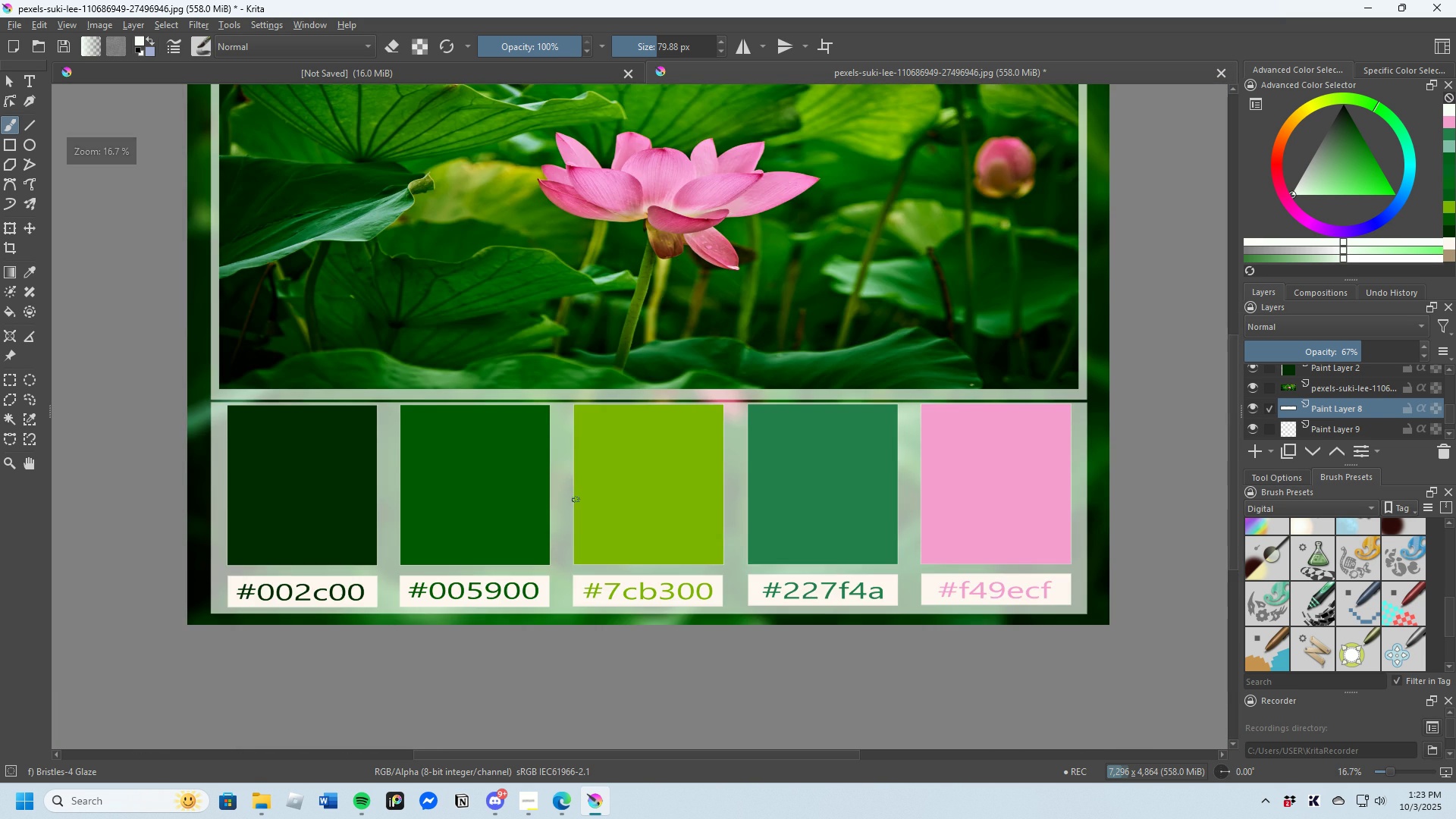 
scroll: coordinate [578, 428], scroll_direction: none, amount: 0.0
 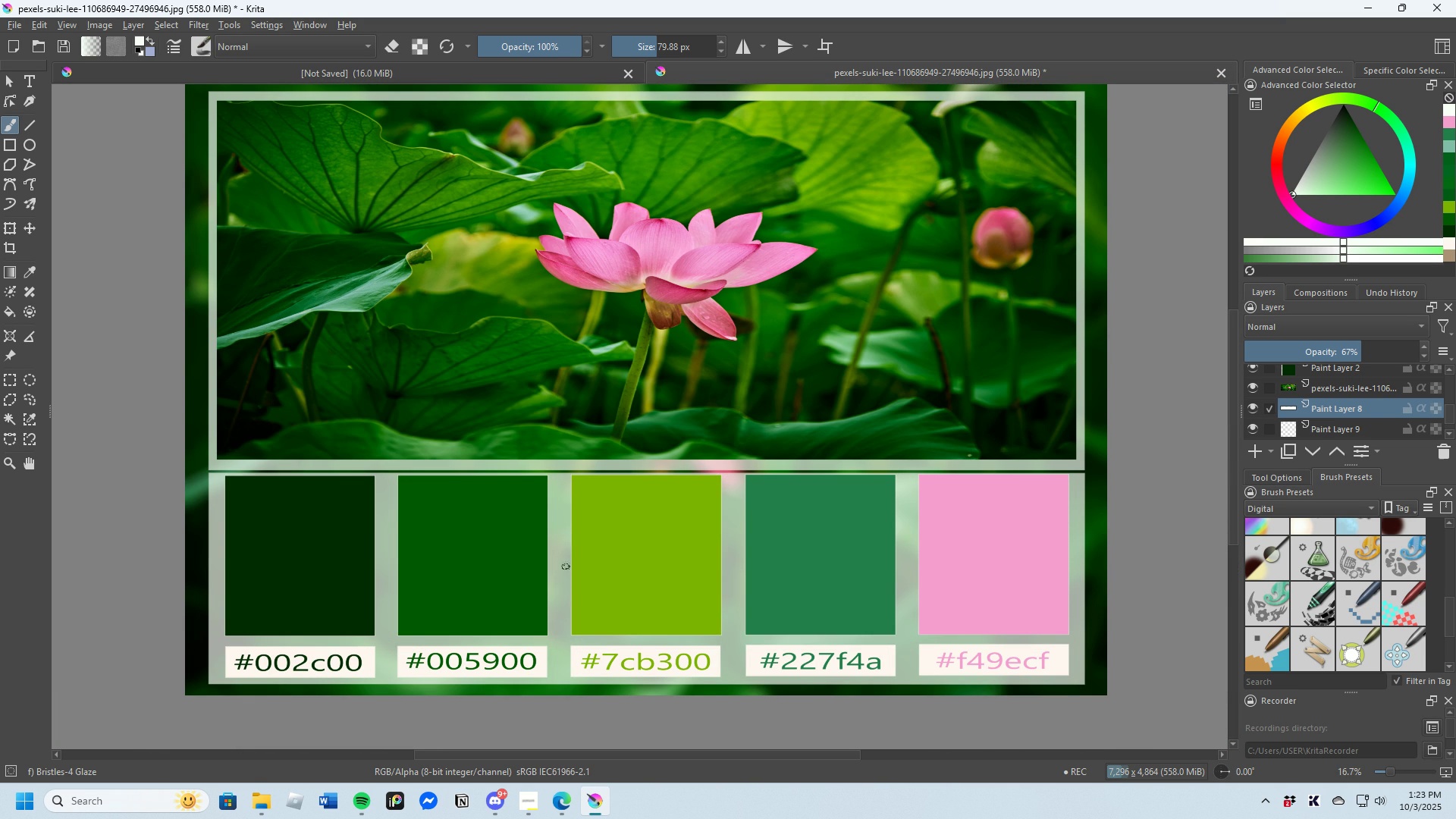 
wait(5.92)
 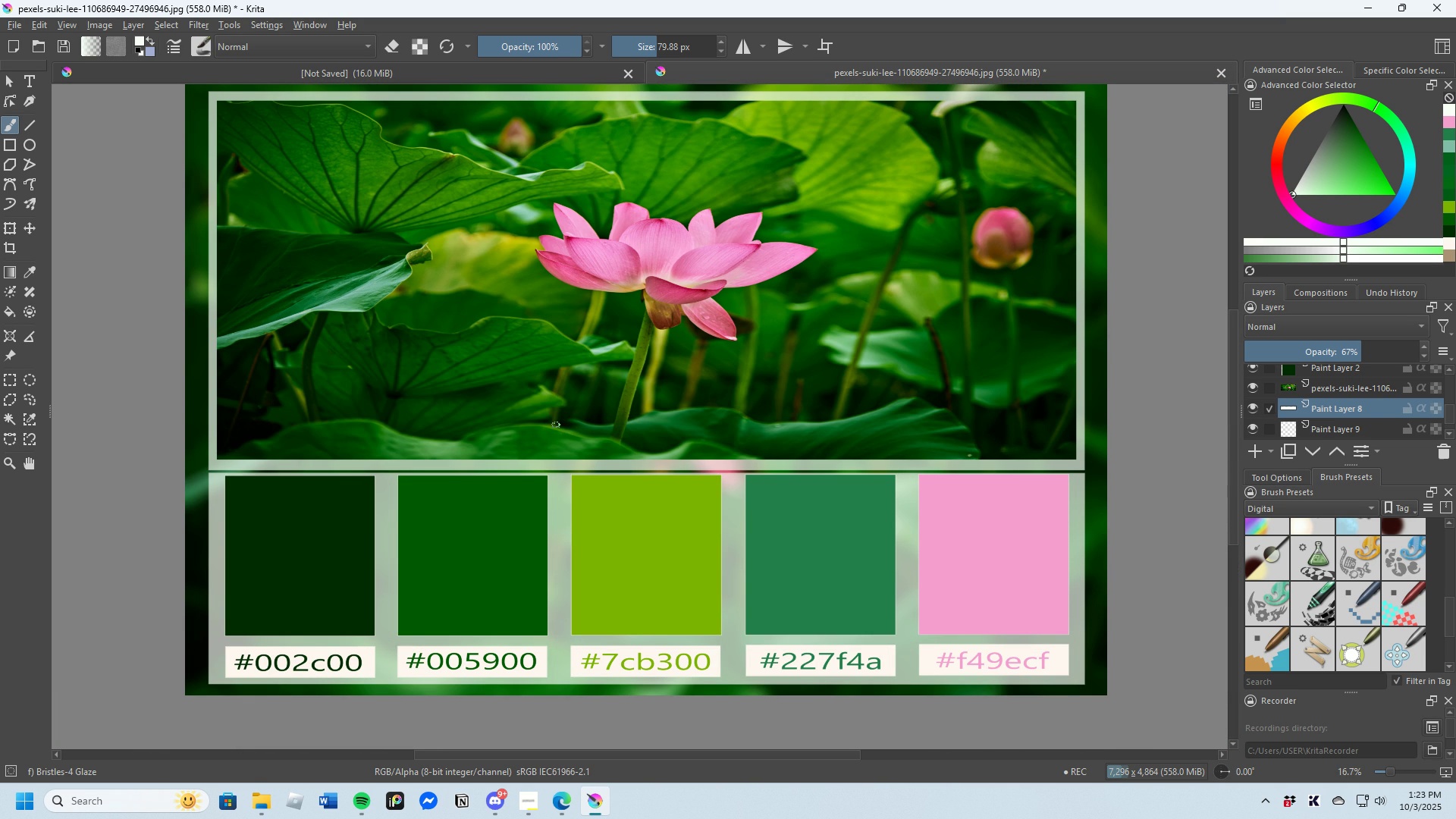 
scroll: coordinate [338, 667], scroll_direction: up, amount: 3.0
 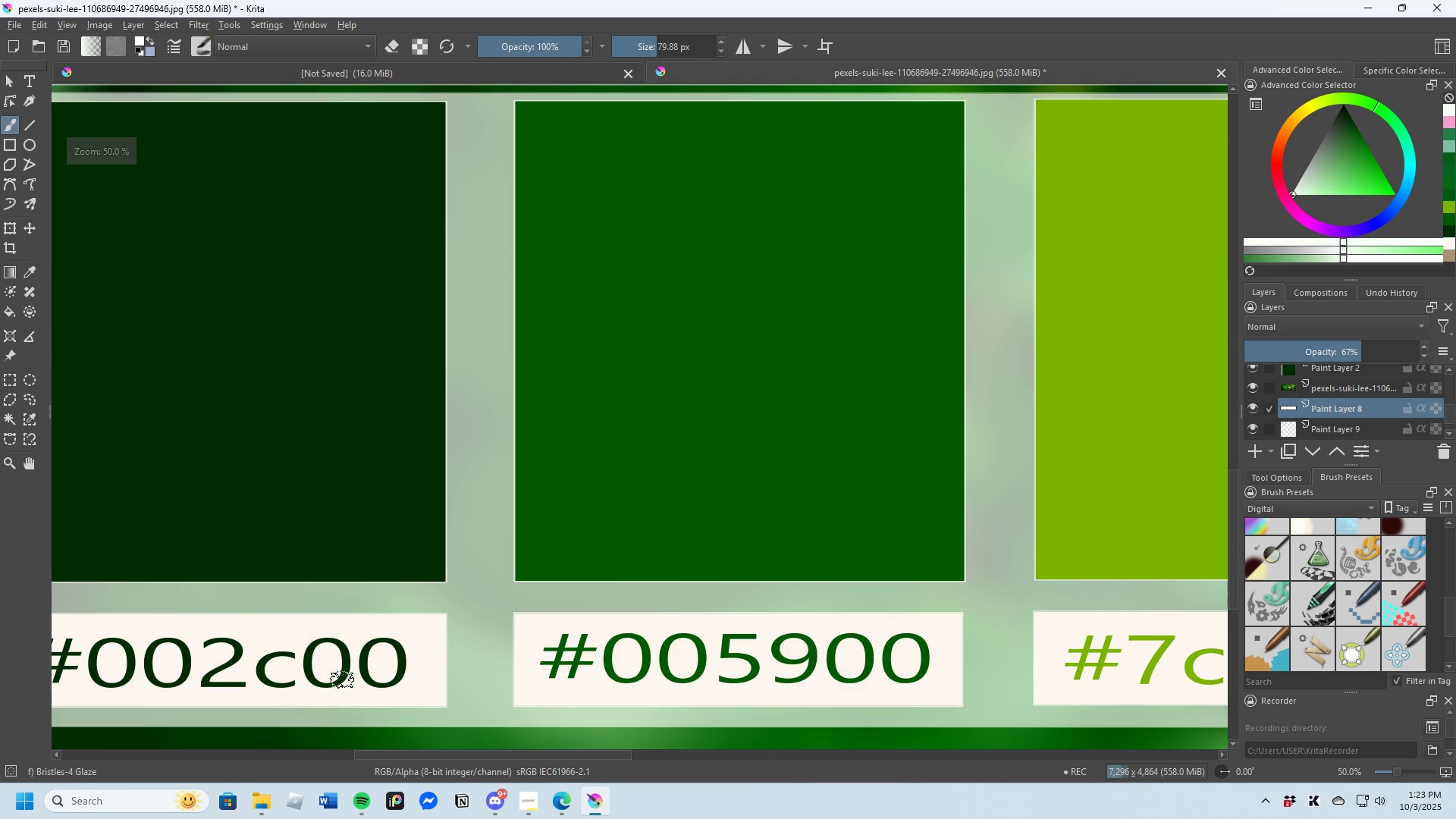 
scroll: coordinate [356, 673], scroll_direction: down, amount: 1.0
 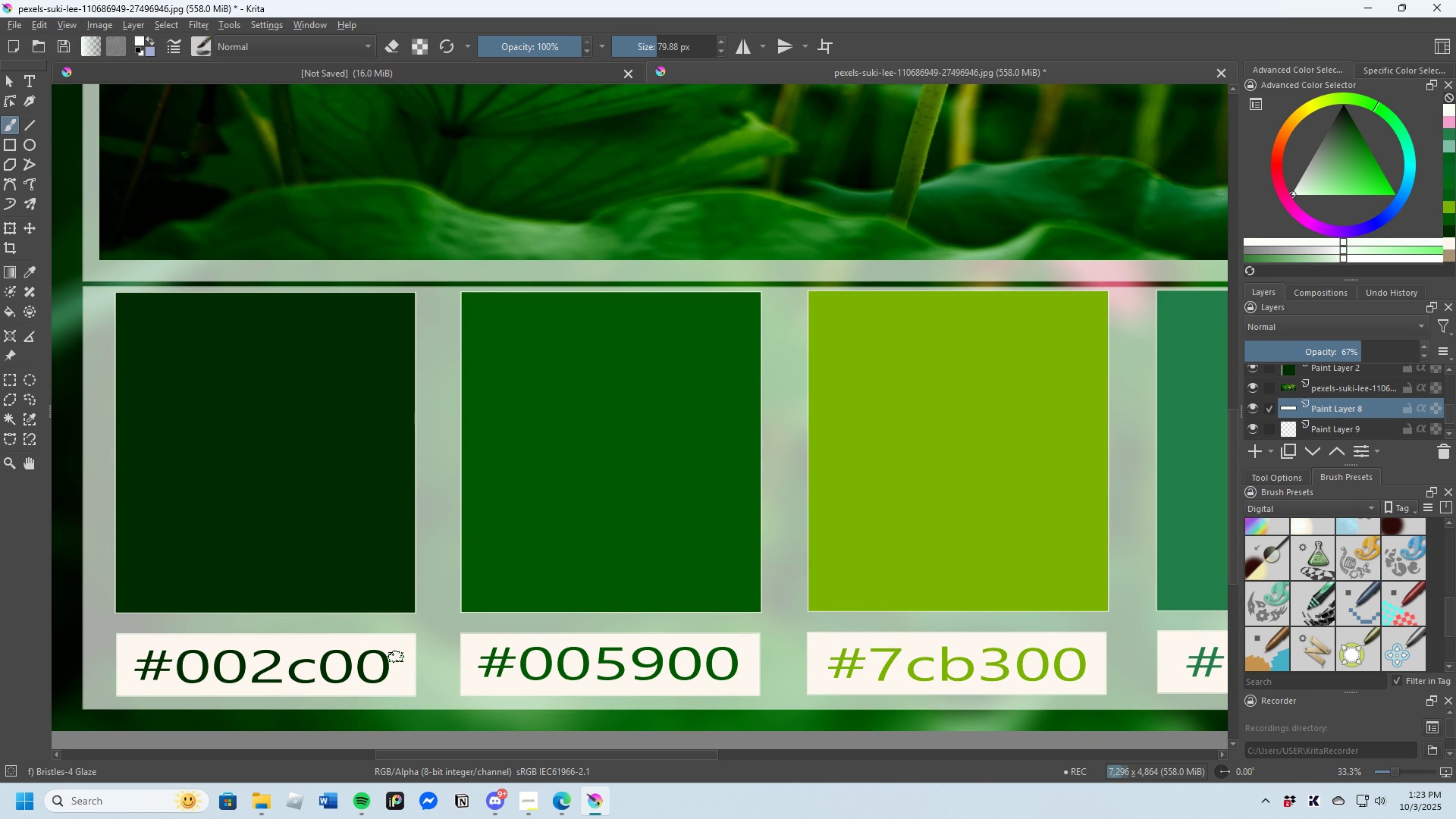 
wait(8.85)
 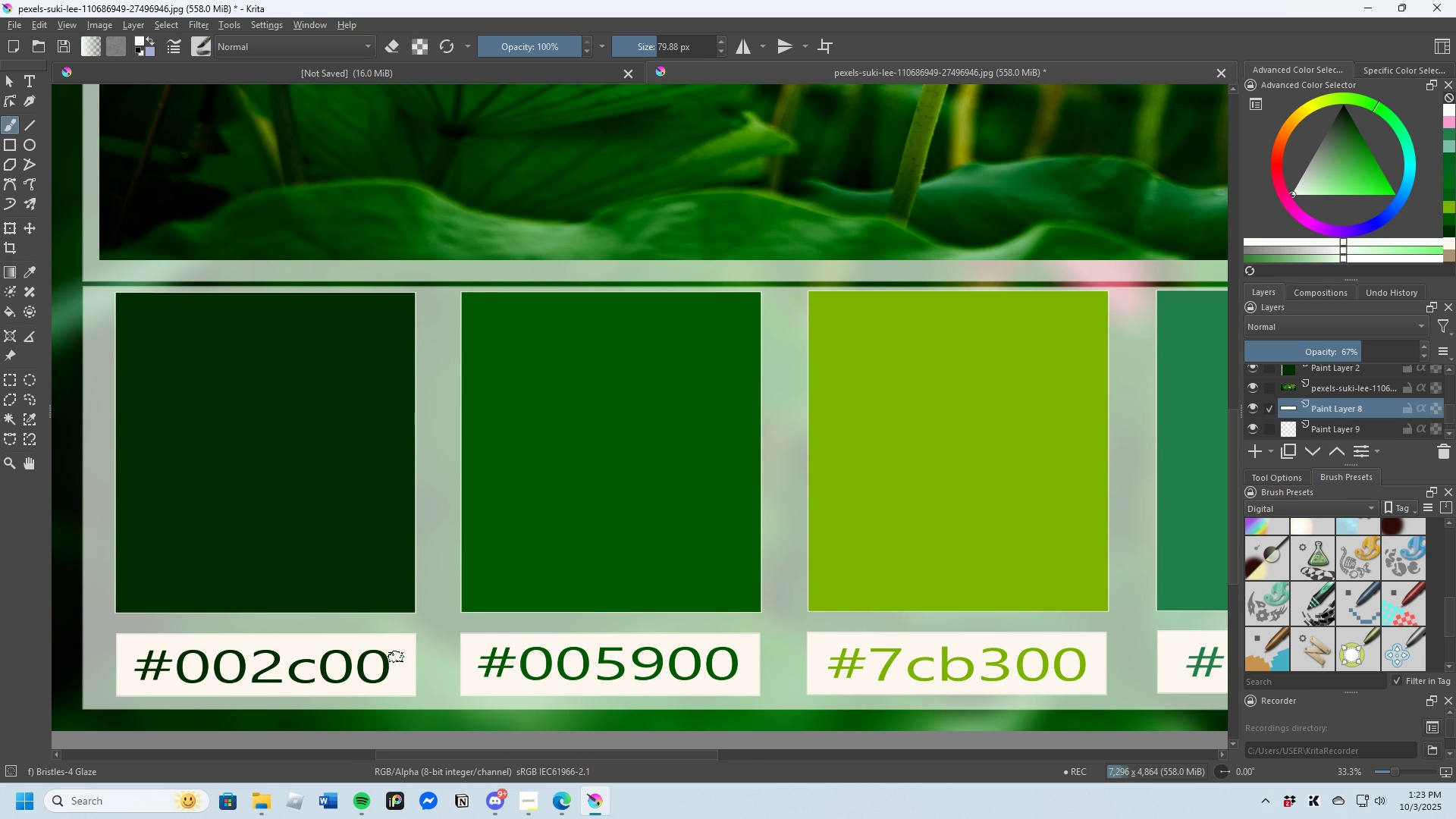 
scroll: coordinate [410, 654], scroll_direction: down, amount: 2.0
 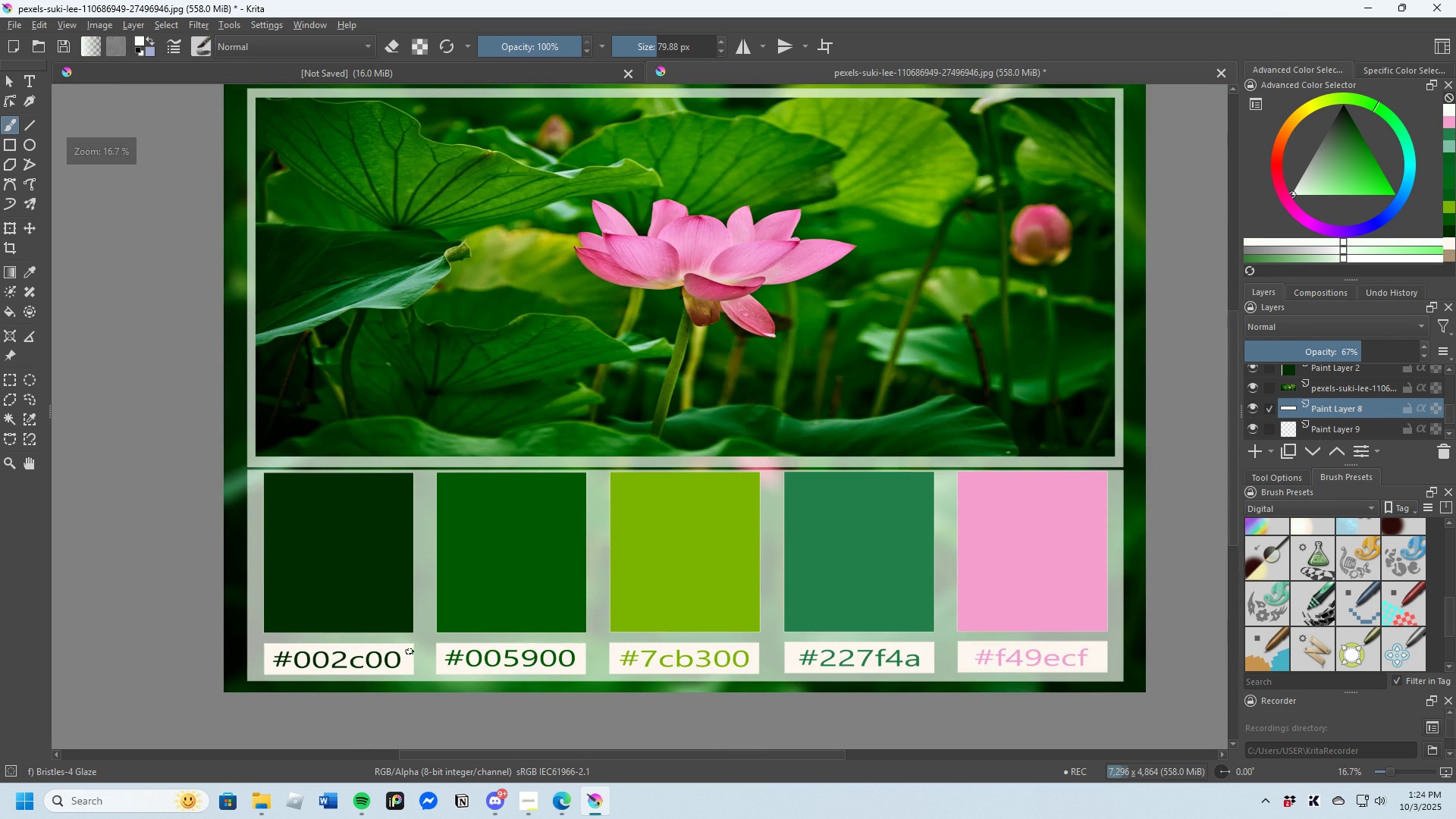 
scroll: coordinate [541, 641], scroll_direction: up, amount: 1.0
 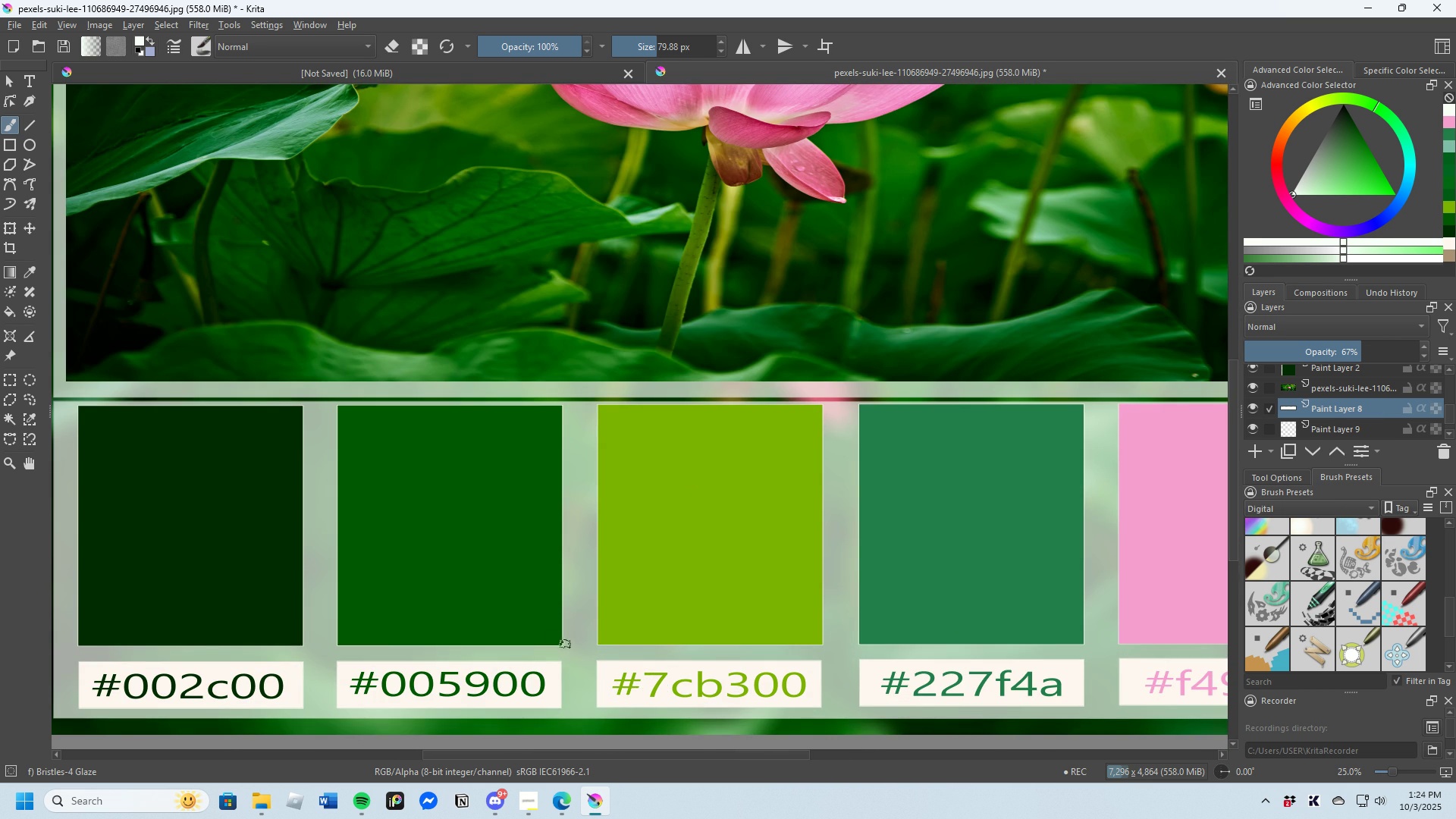 
scroll: coordinate [453, 598], scroll_direction: none, amount: 0.0
 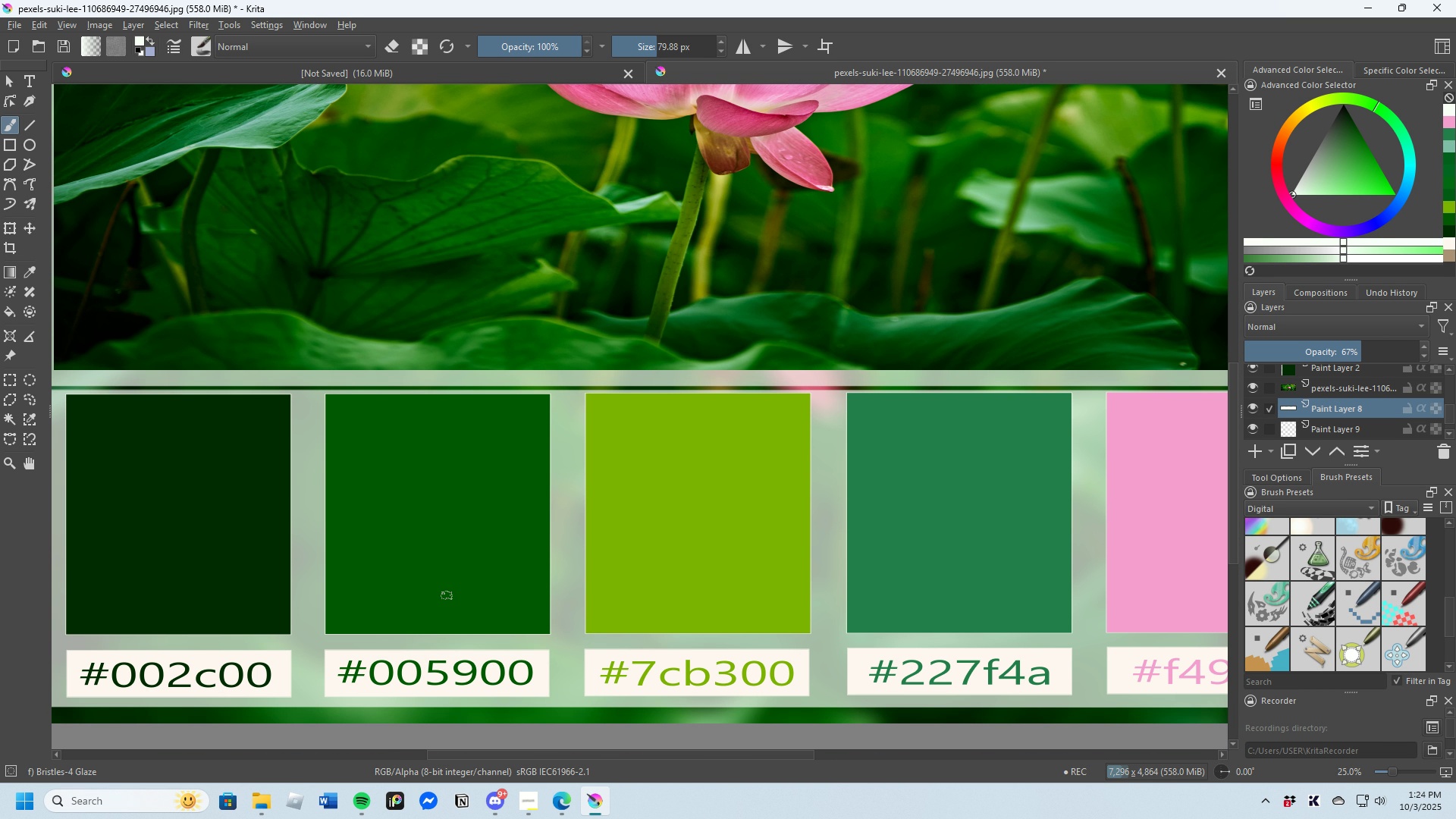 
wait(37.16)
 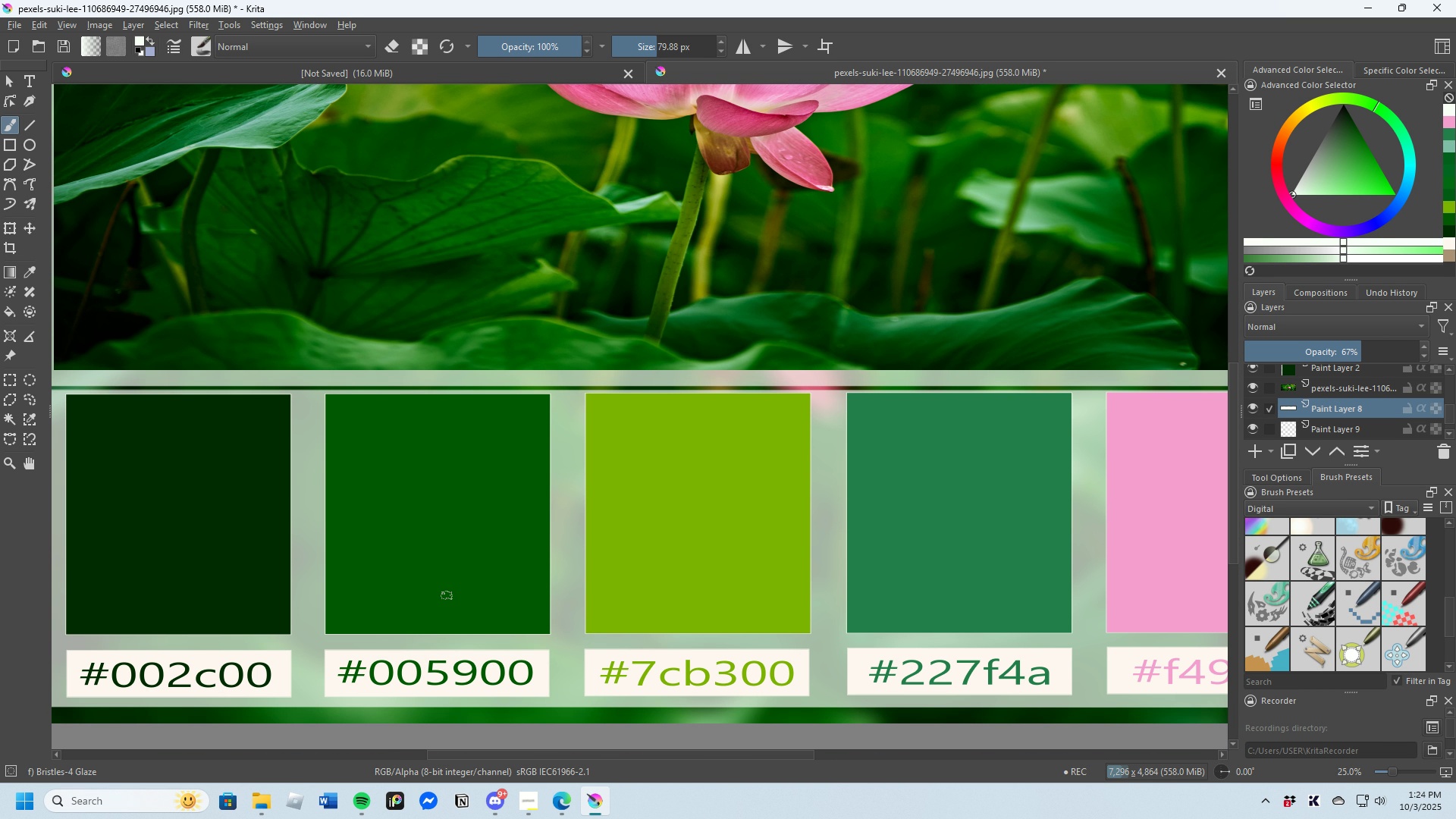 
scroll: coordinate [326, 650], scroll_direction: down, amount: 2.0
 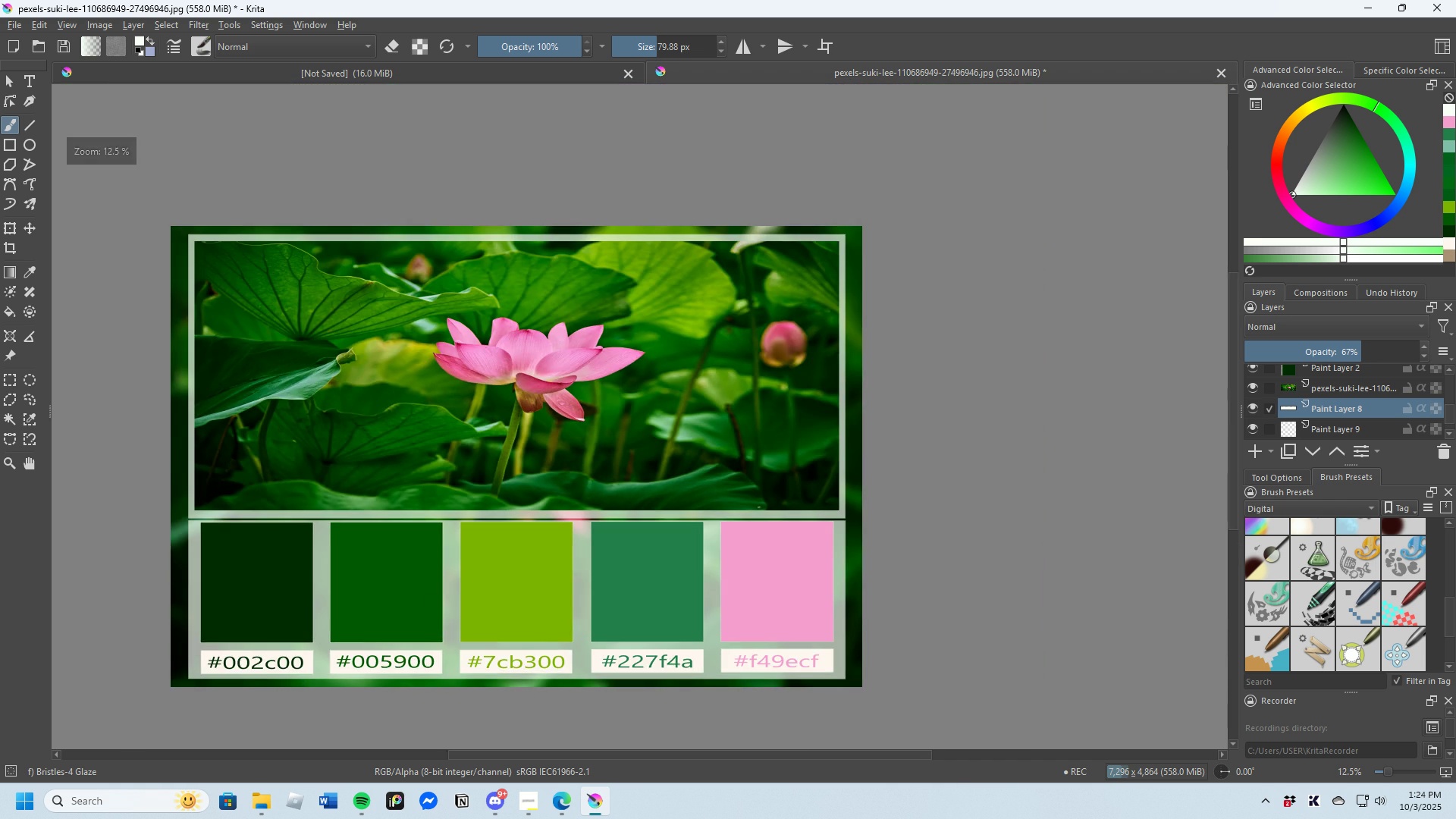 
scroll: coordinate [302, 594], scroll_direction: up, amount: 2.0
 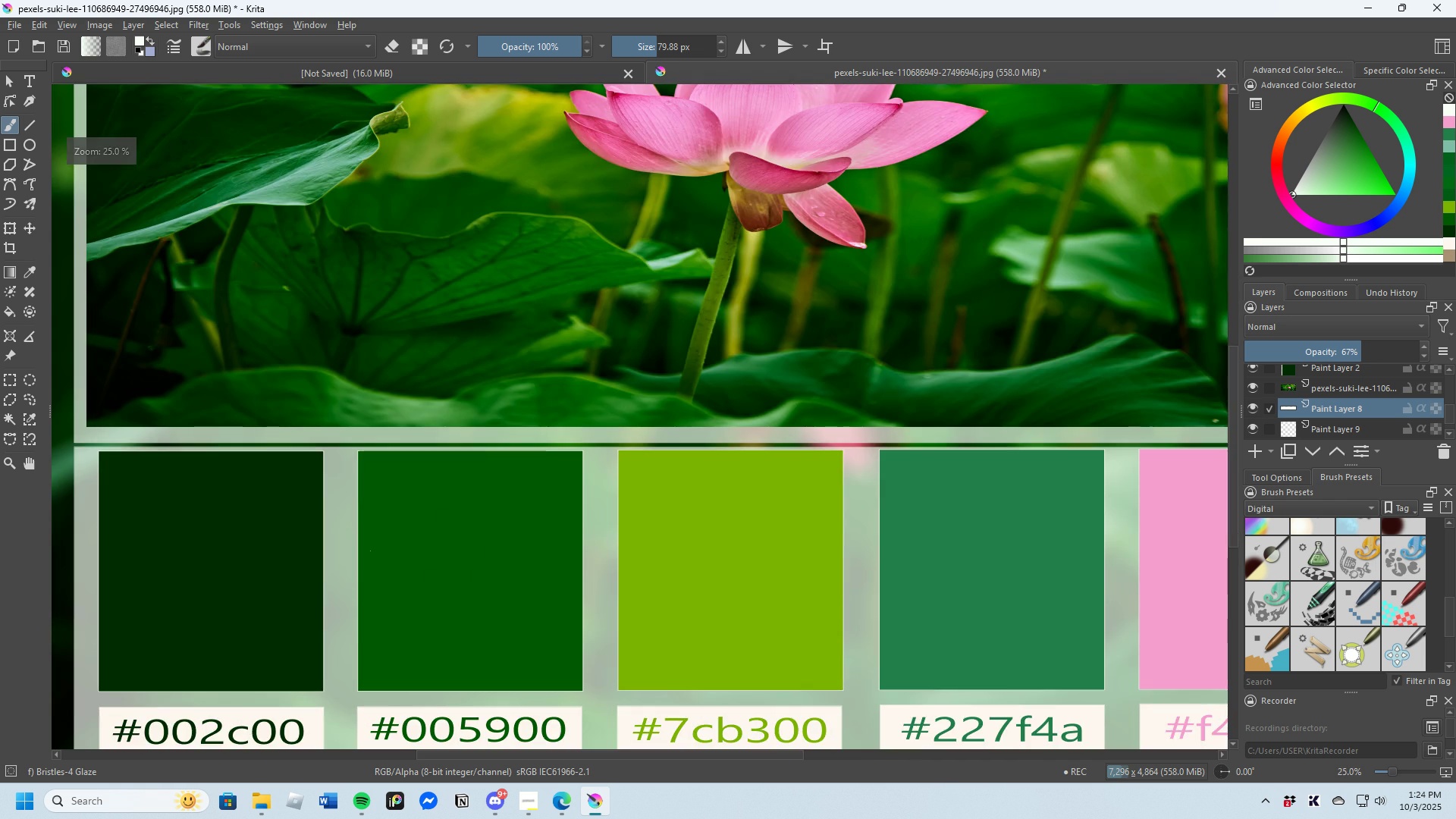 
scroll: coordinate [355, 498], scroll_direction: down, amount: 2.0
 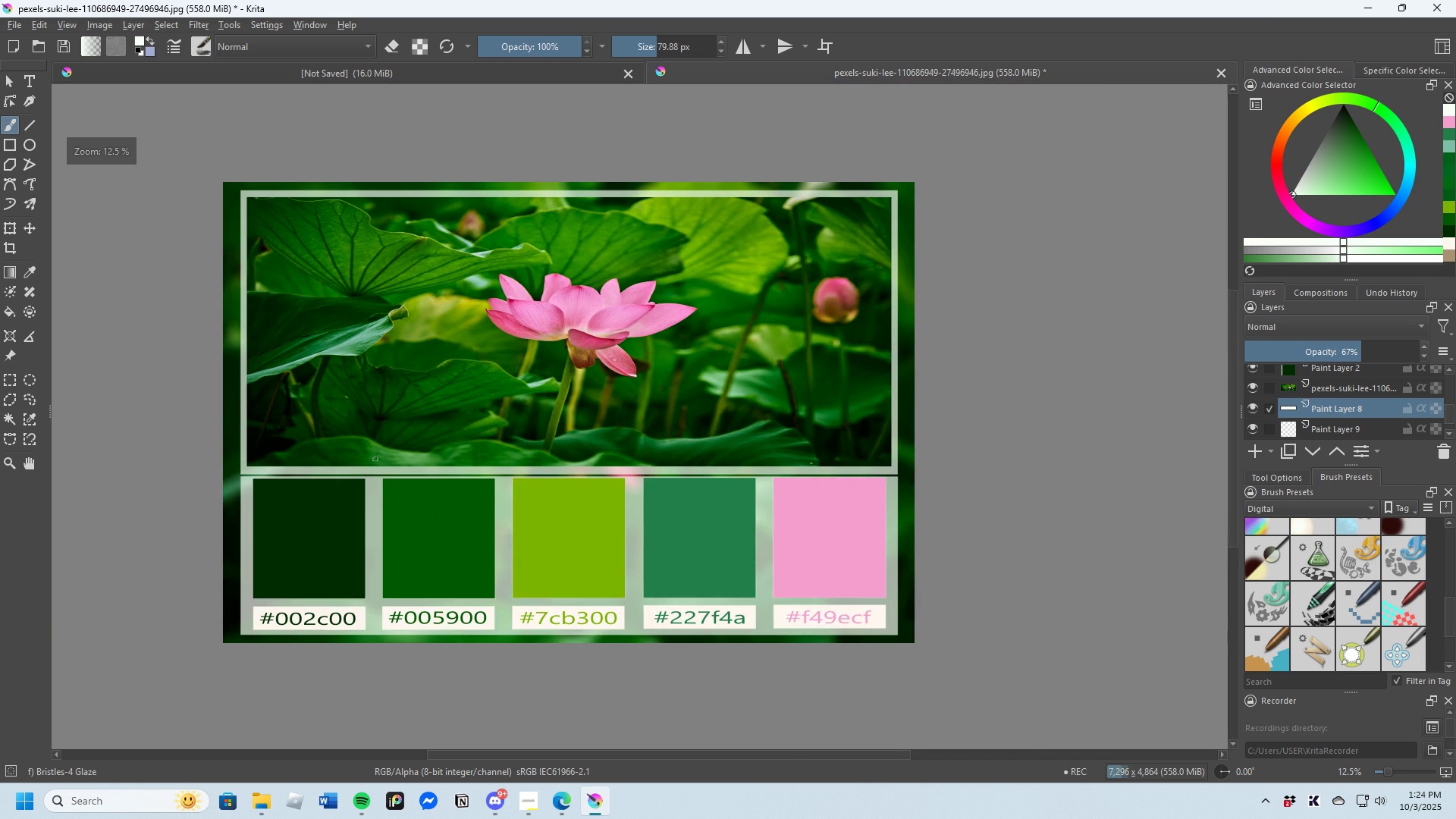 
scroll: coordinate [379, 457], scroll_direction: up, amount: 1.0
 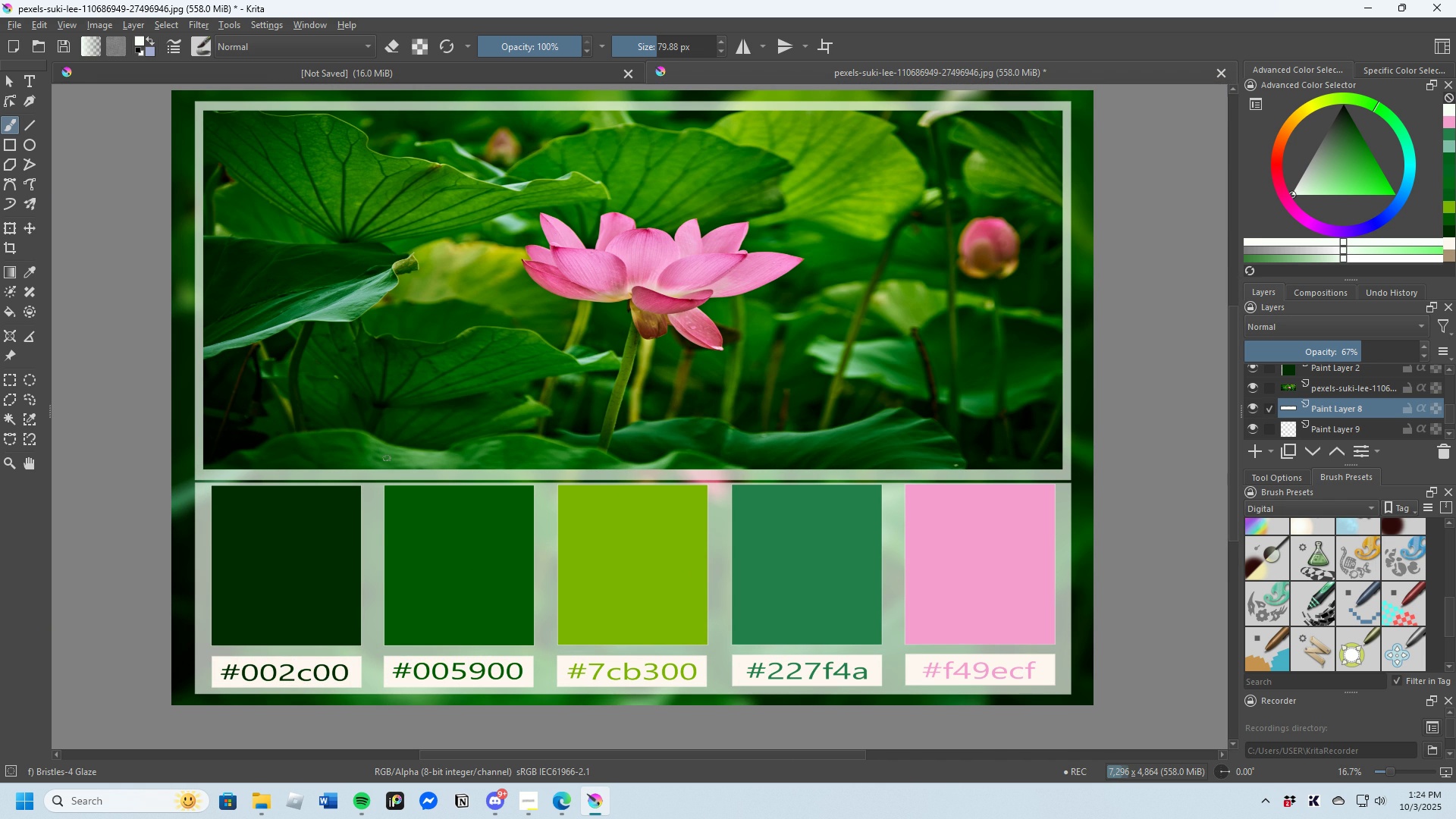 
wait(5.69)
 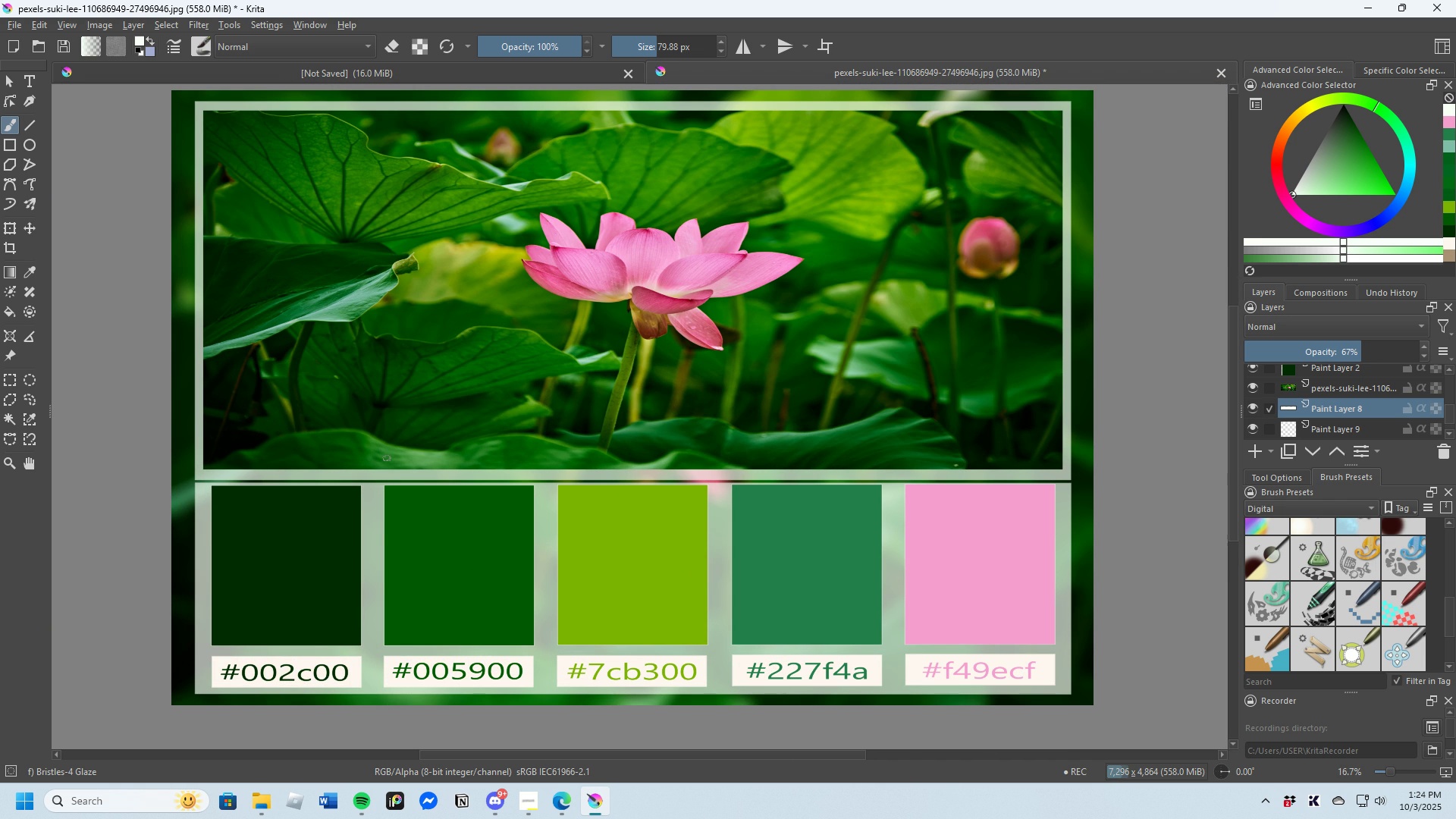 
scroll: coordinate [399, 460], scroll_direction: down, amount: 1.0
 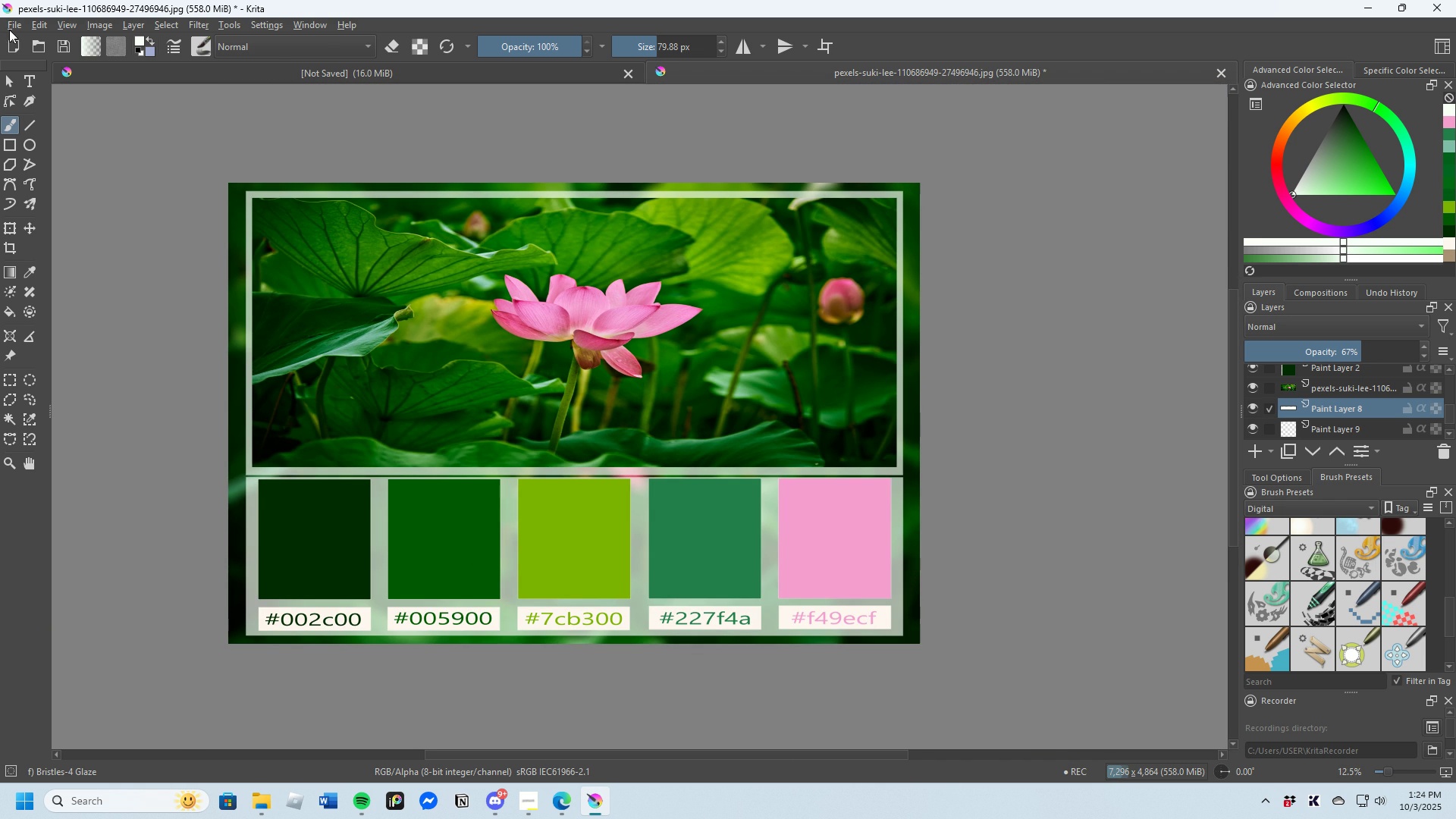 
left_click([9, 29])
 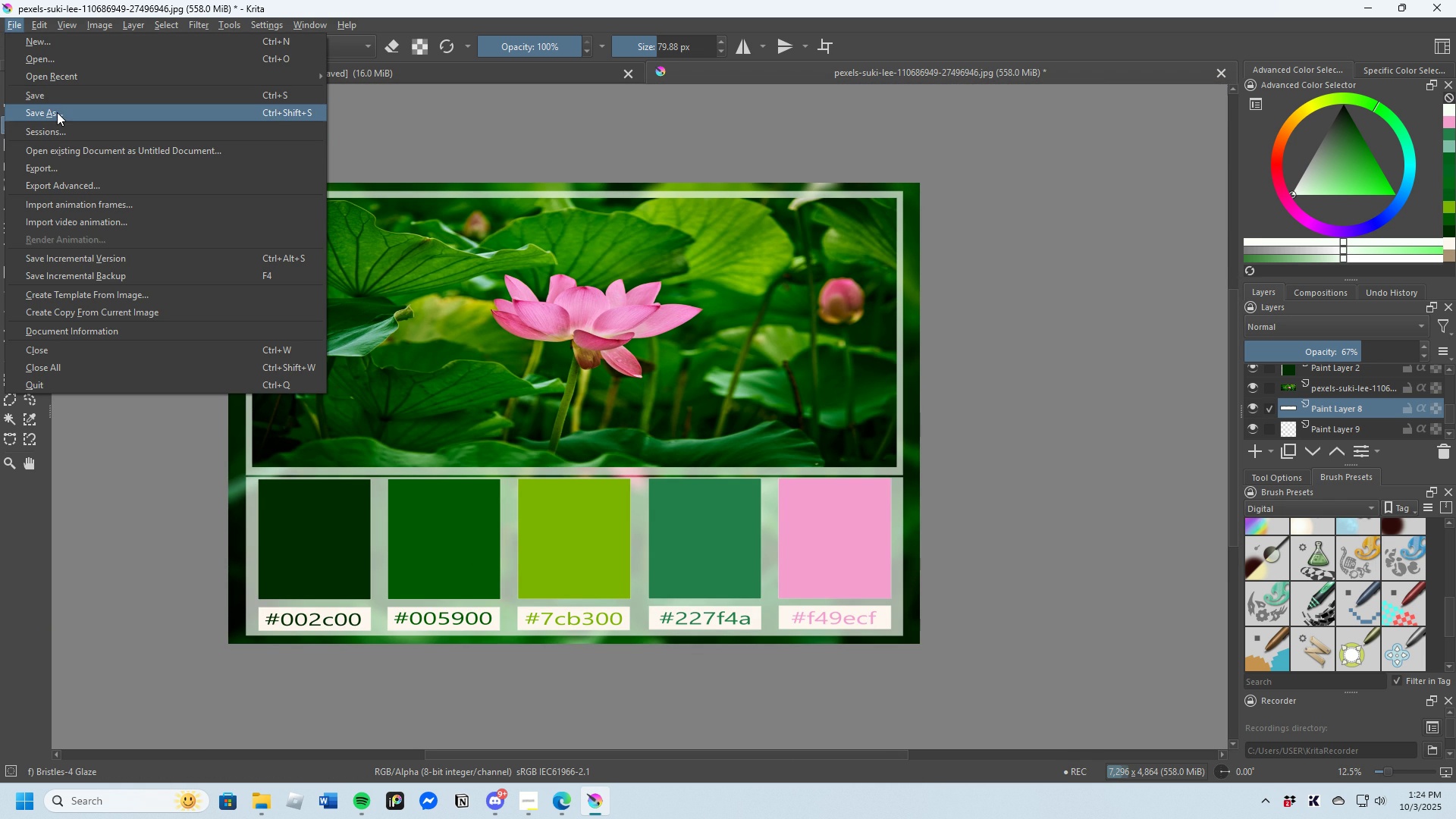 
left_click([57, 112])
 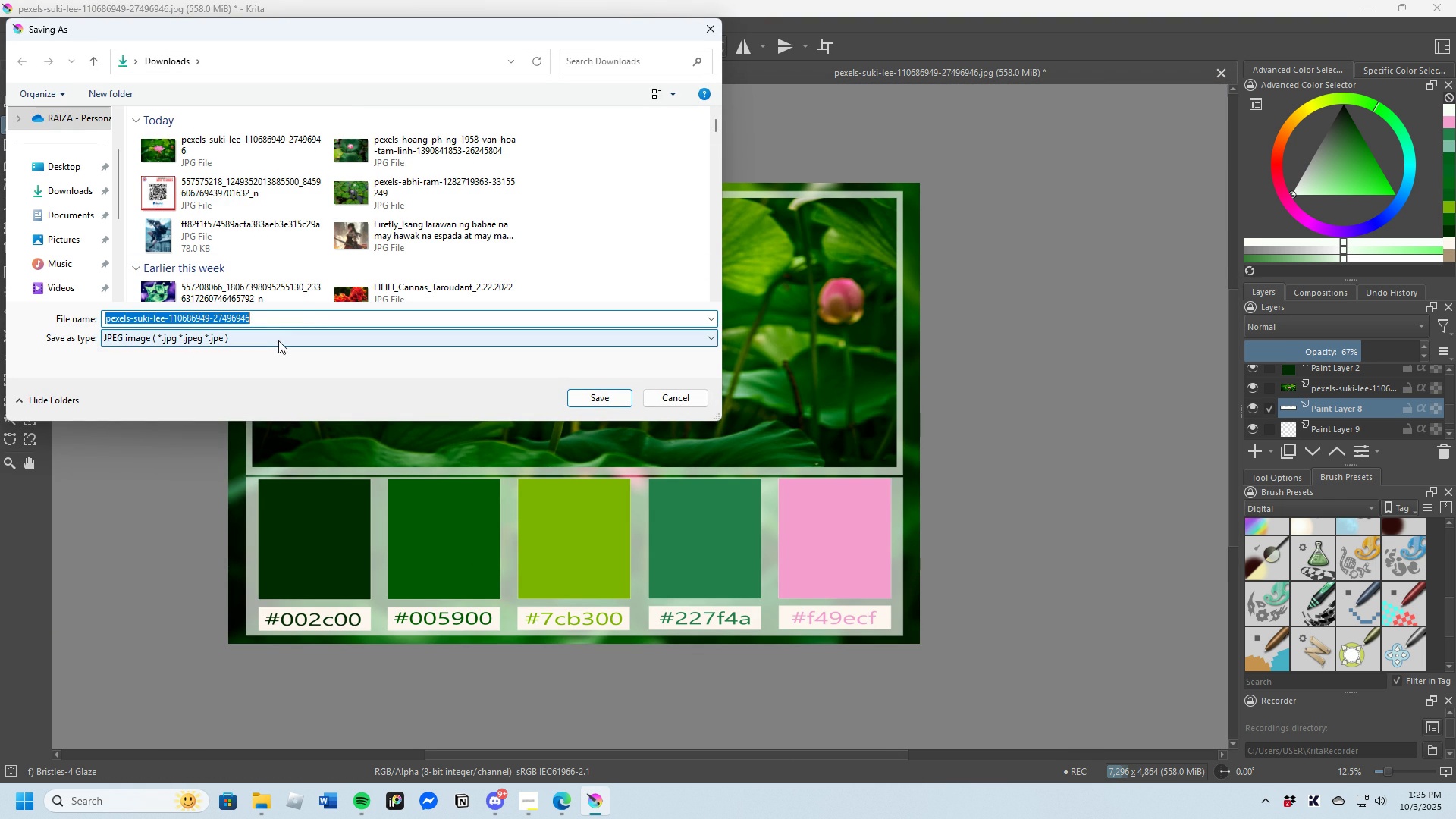 
left_click([283, 337])
 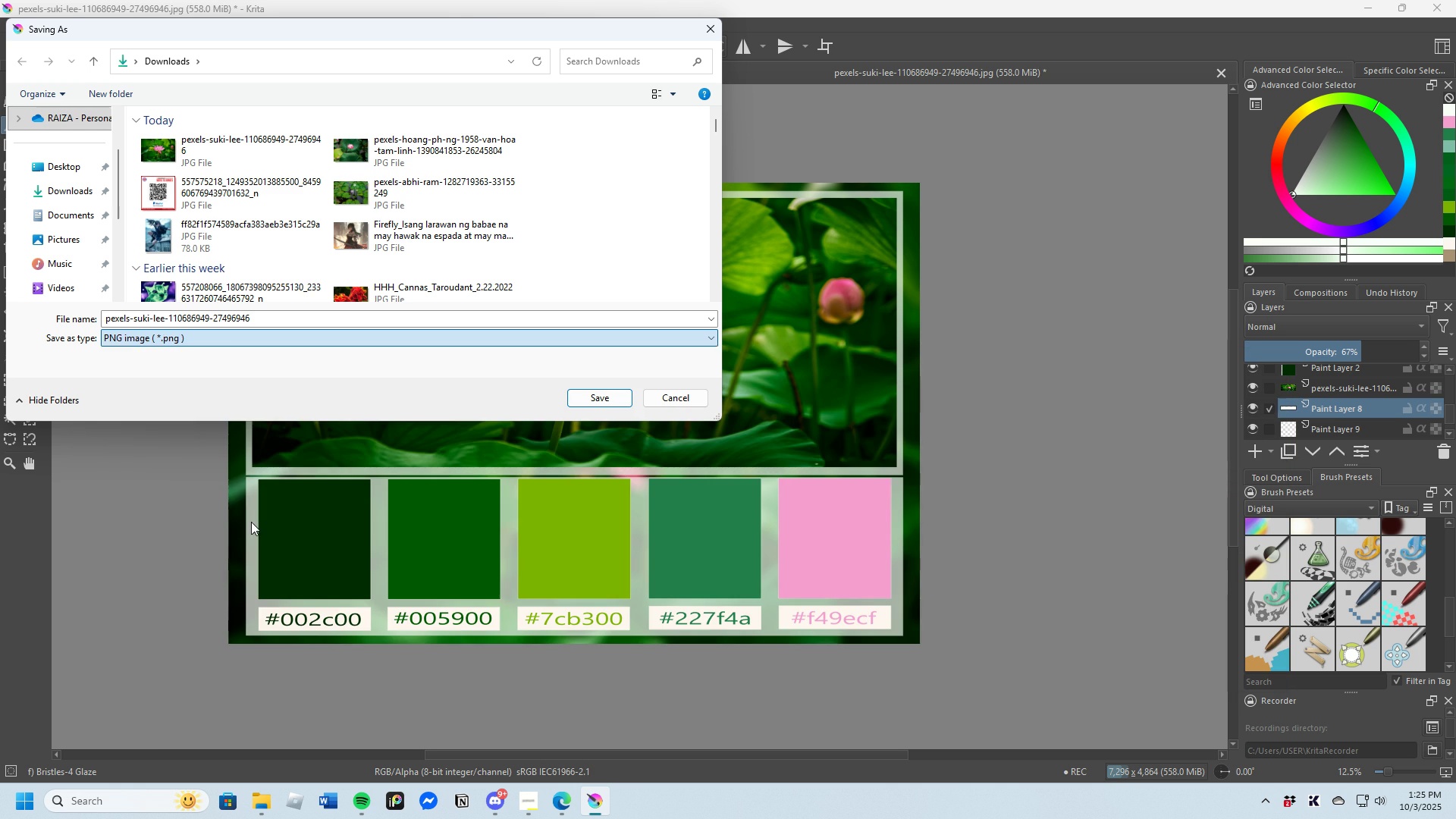 
left_click([251, 522])